 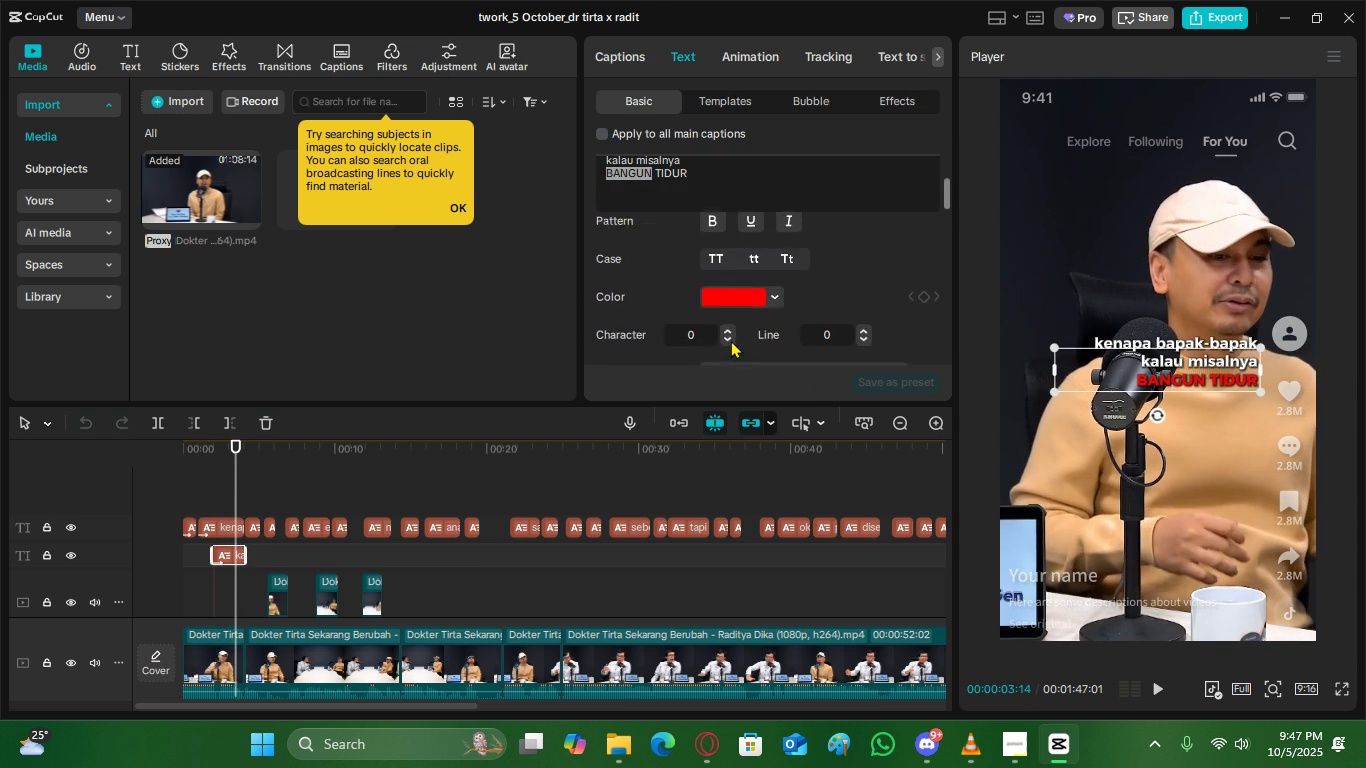 
scroll: coordinate [777, 305], scroll_direction: down, amount: 1.0
 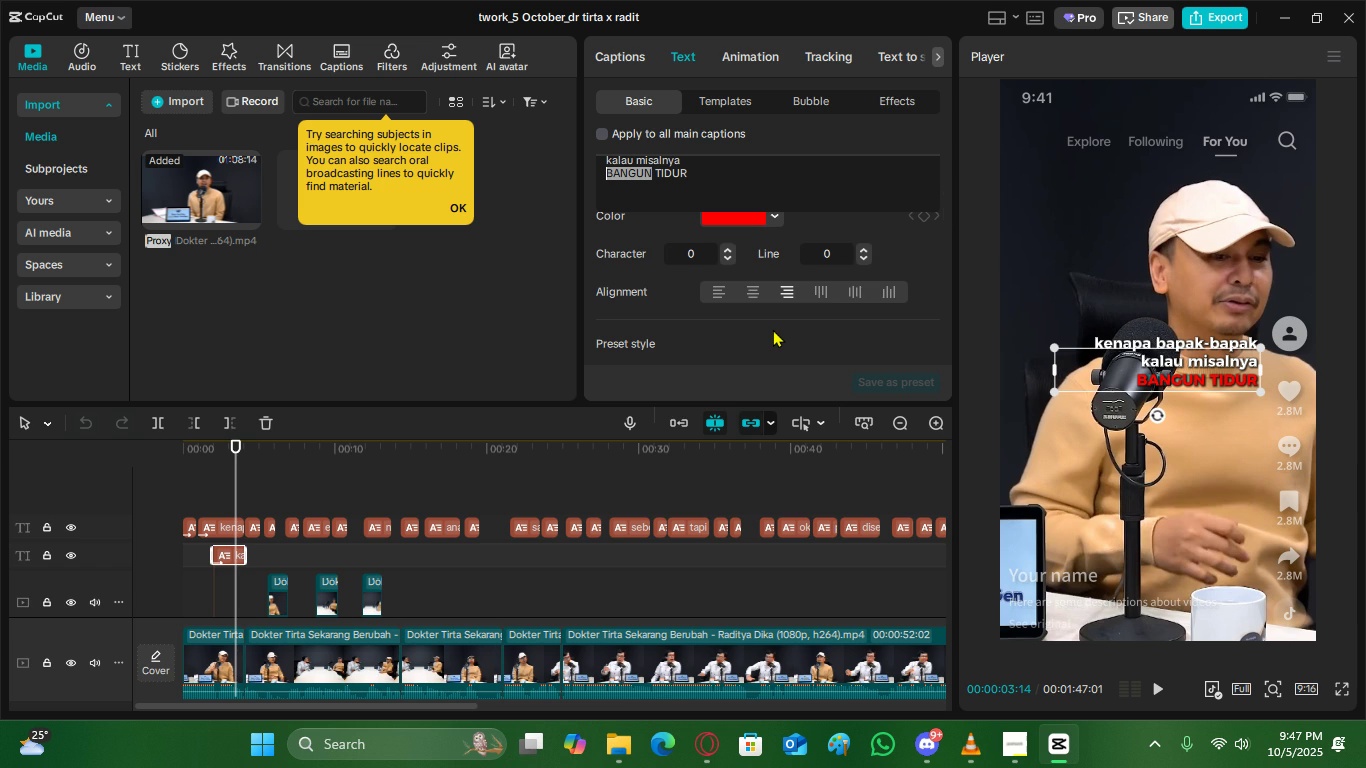 
scroll: coordinate [773, 329], scroll_direction: up, amount: 1.0
 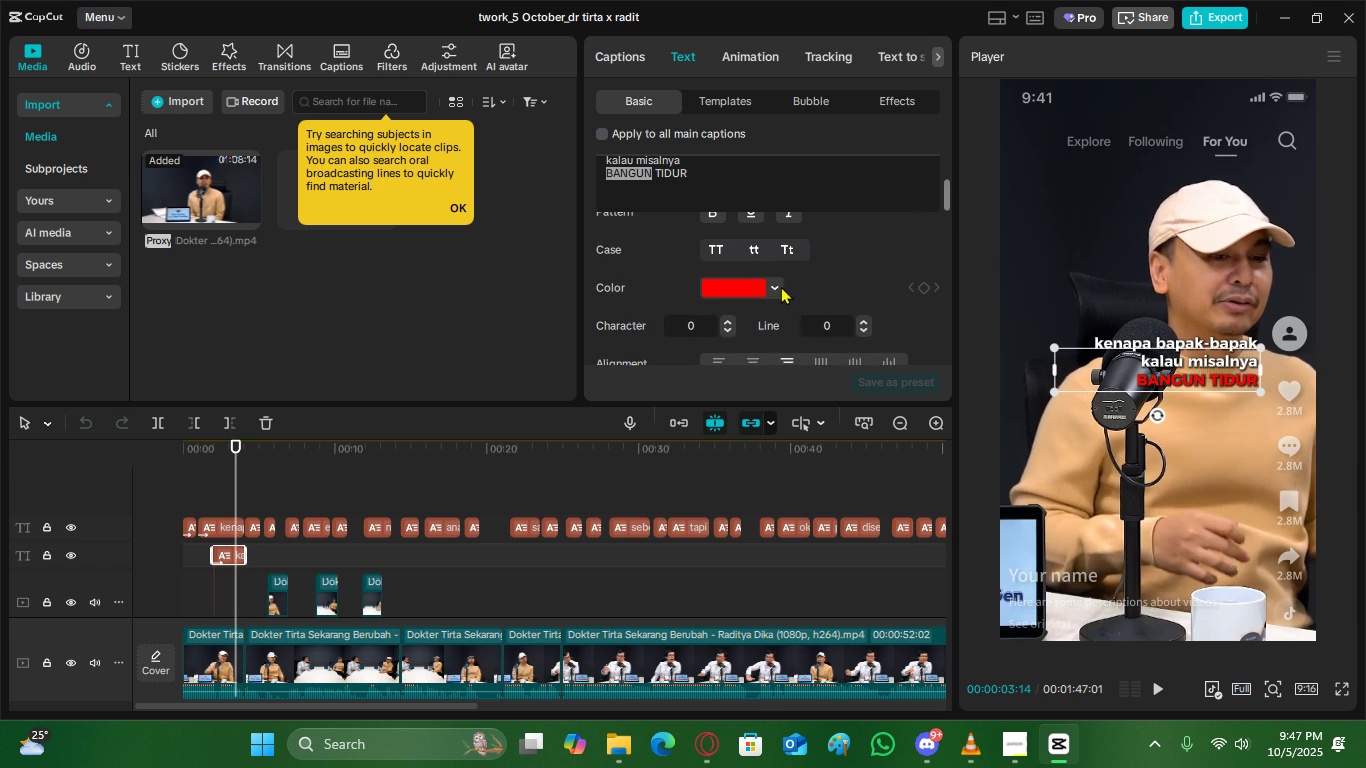 
left_click([781, 286])
 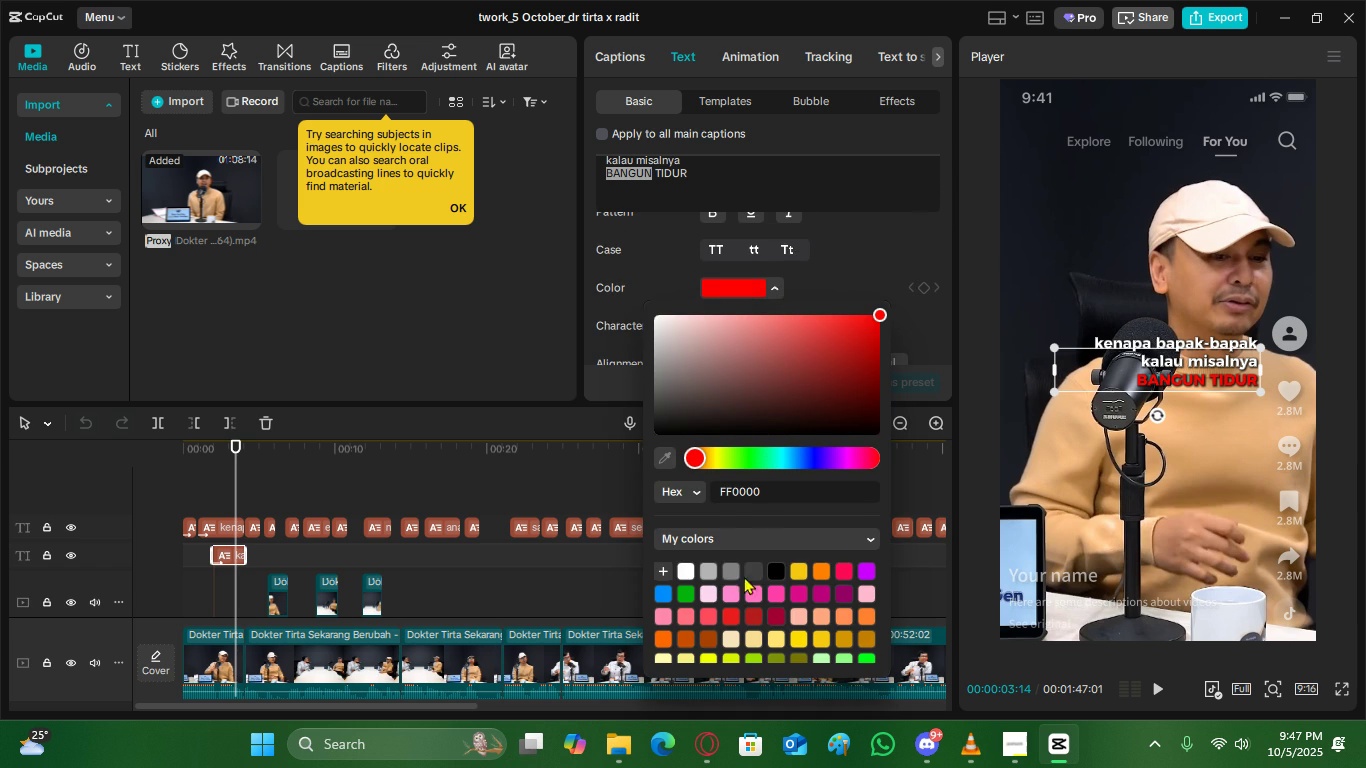 
left_click([669, 590])
 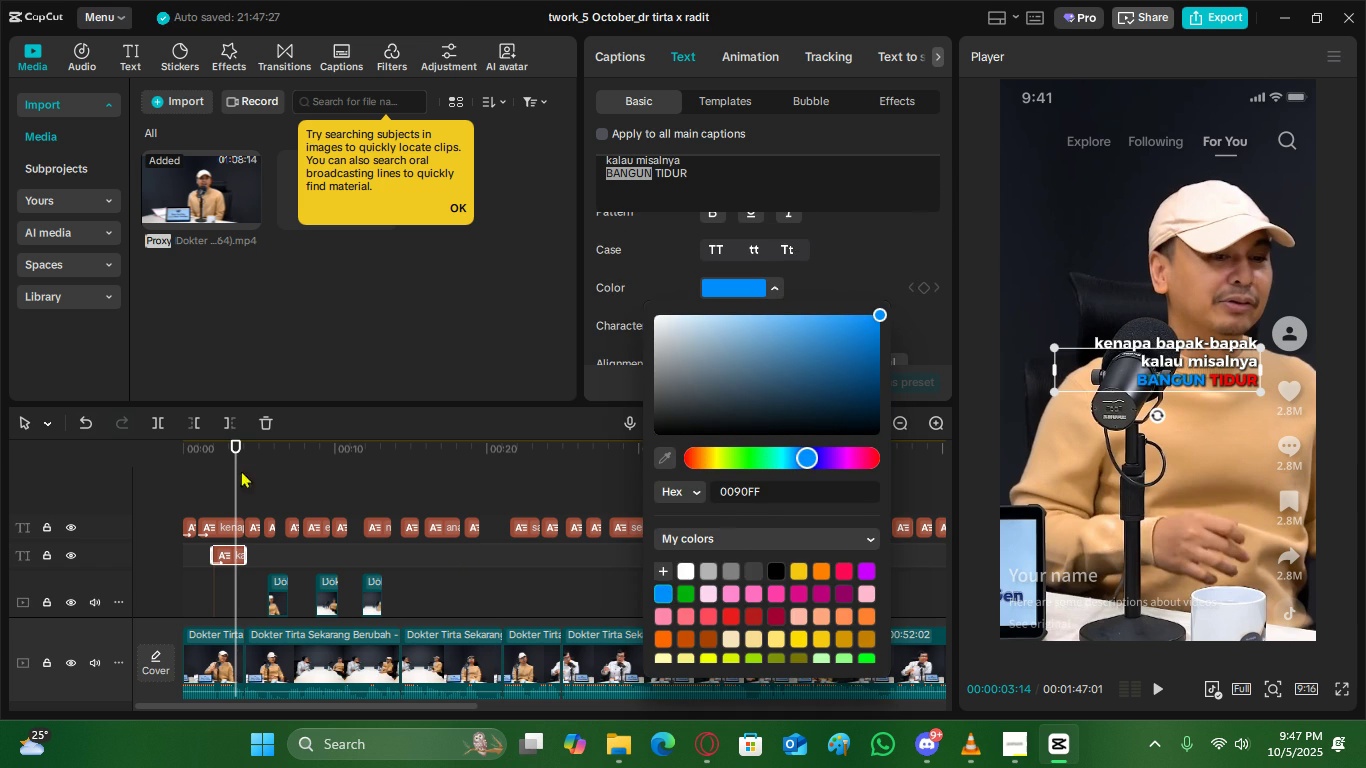 
left_click([209, 470])